 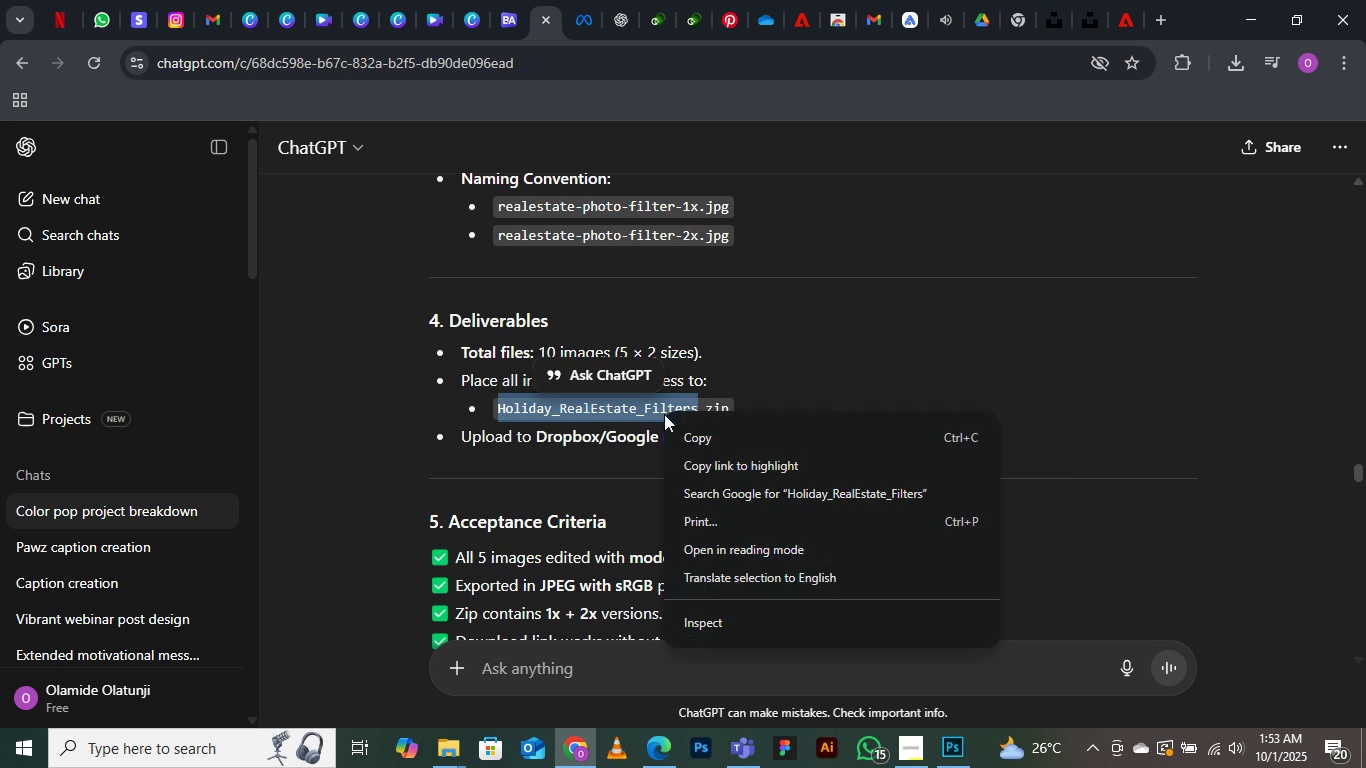 
left_click([727, 443])
 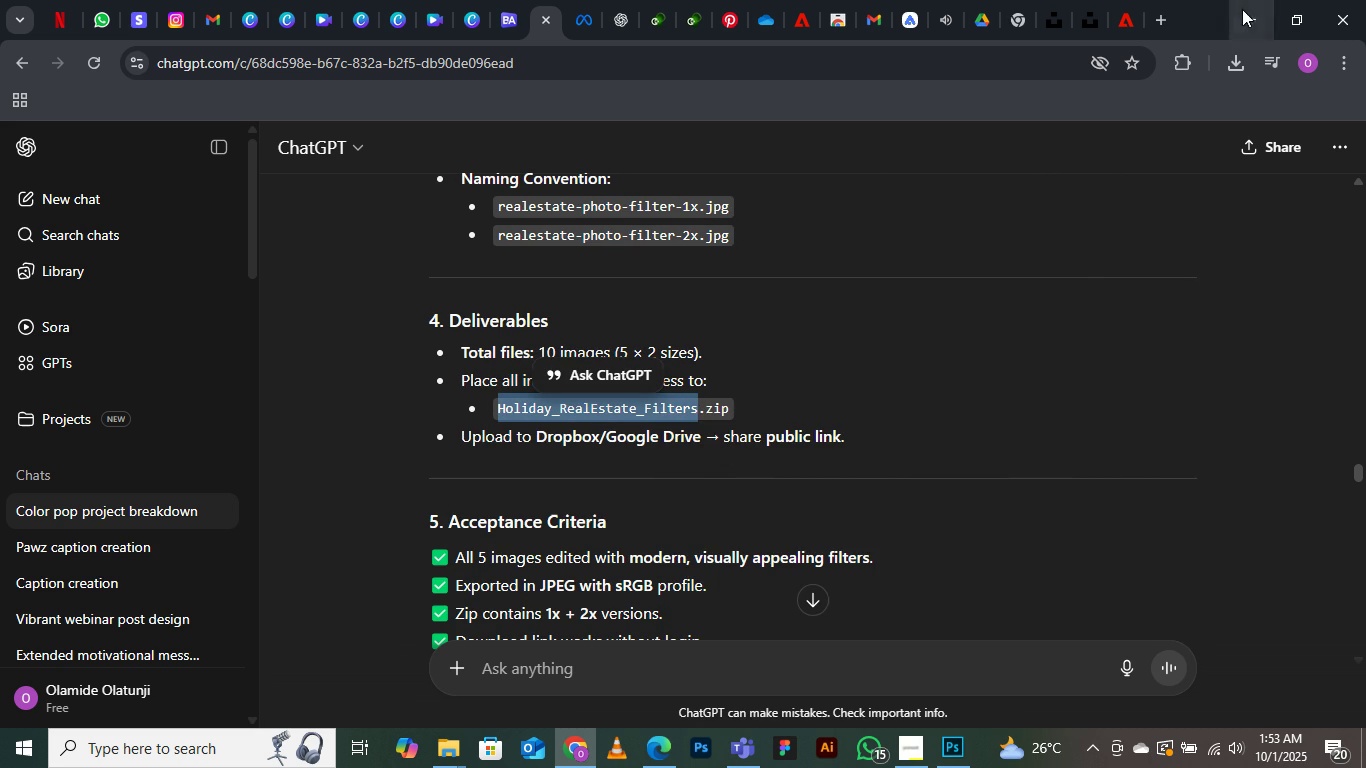 
left_click([1242, 9])
 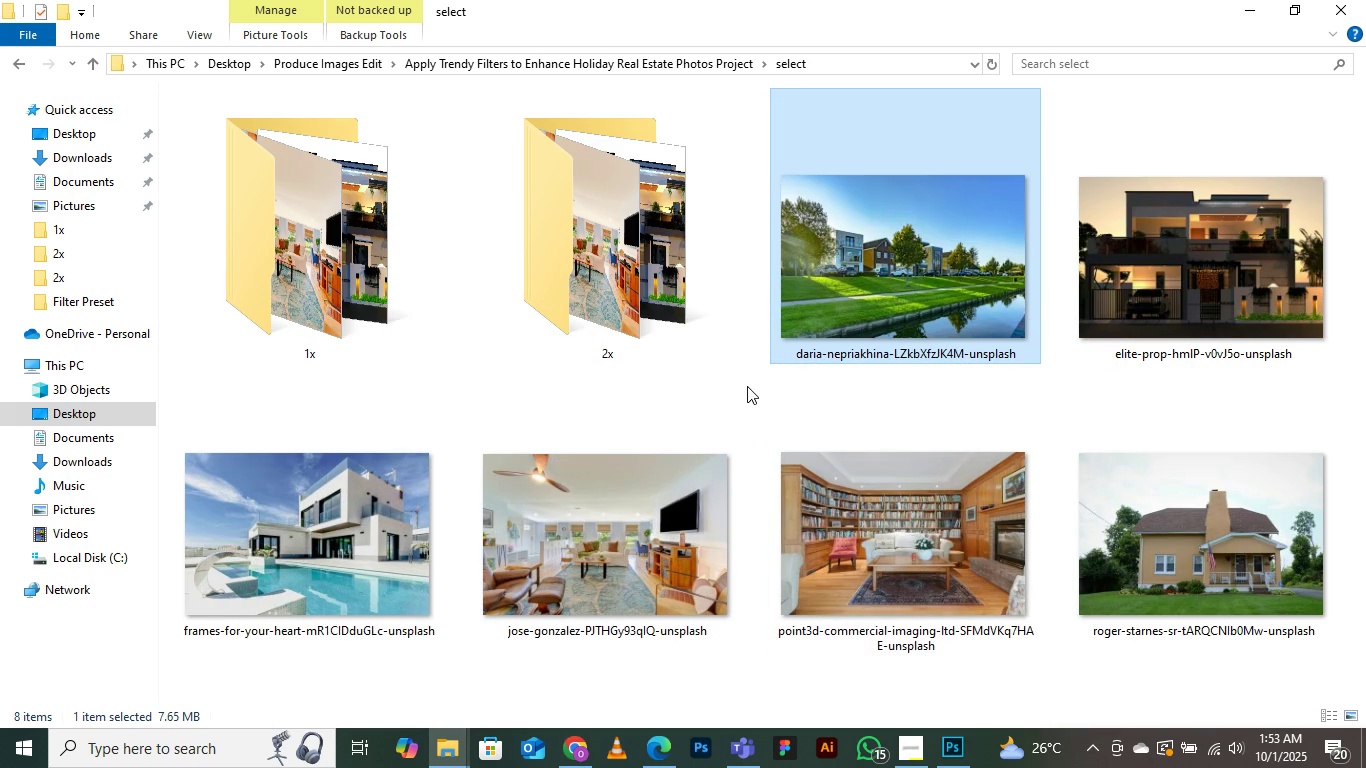 
right_click([744, 382])
 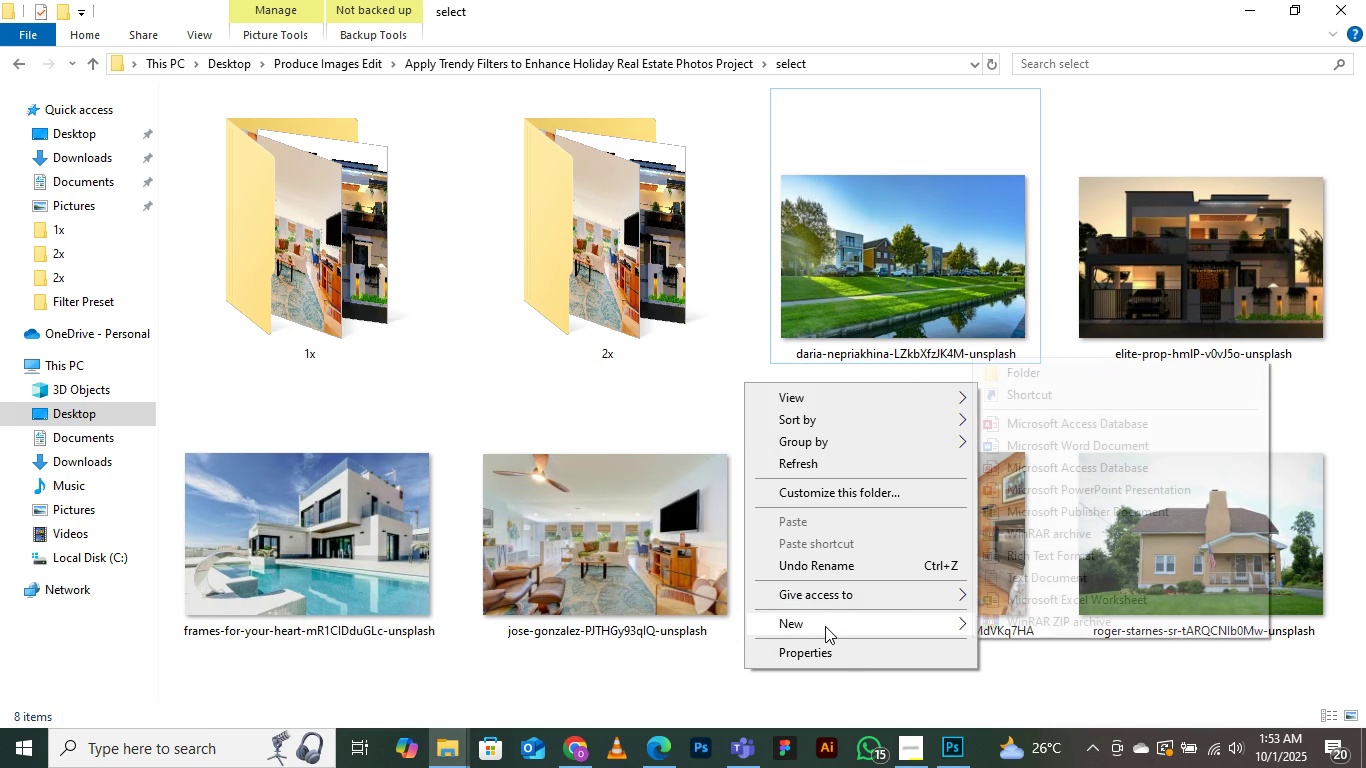 
left_click([825, 626])
 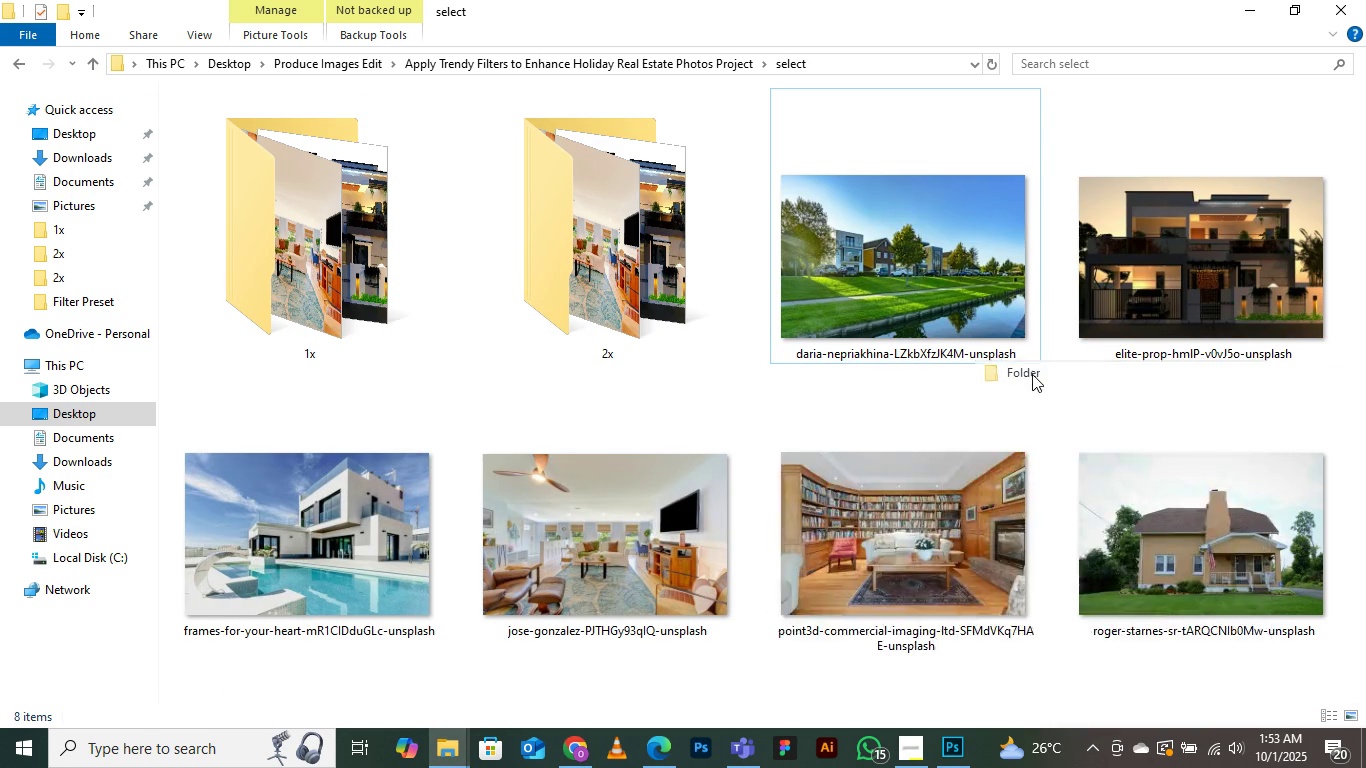 
left_click([1032, 374])